 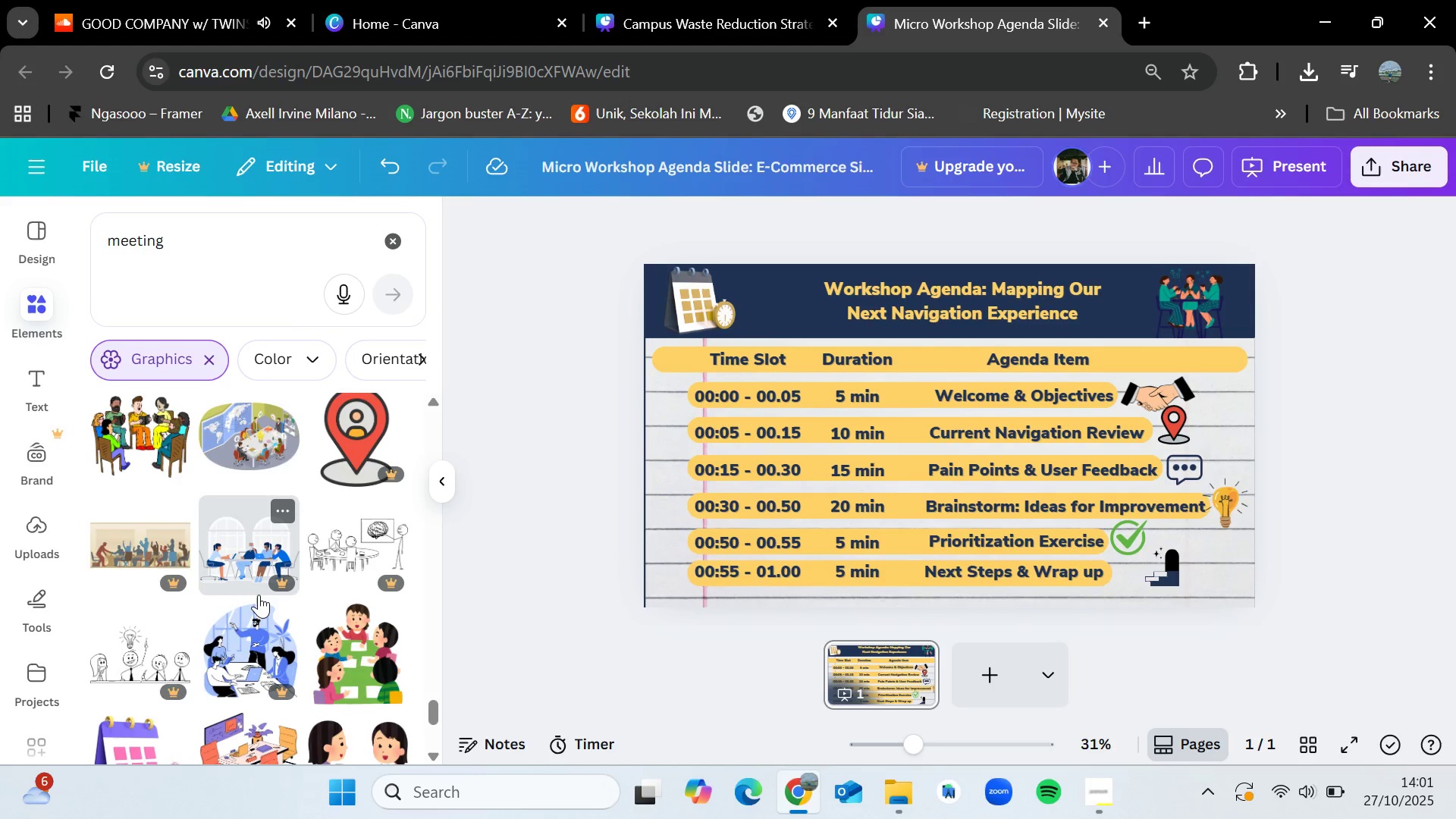 
scroll: coordinate [259, 595], scroll_direction: down, amount: 2.0
 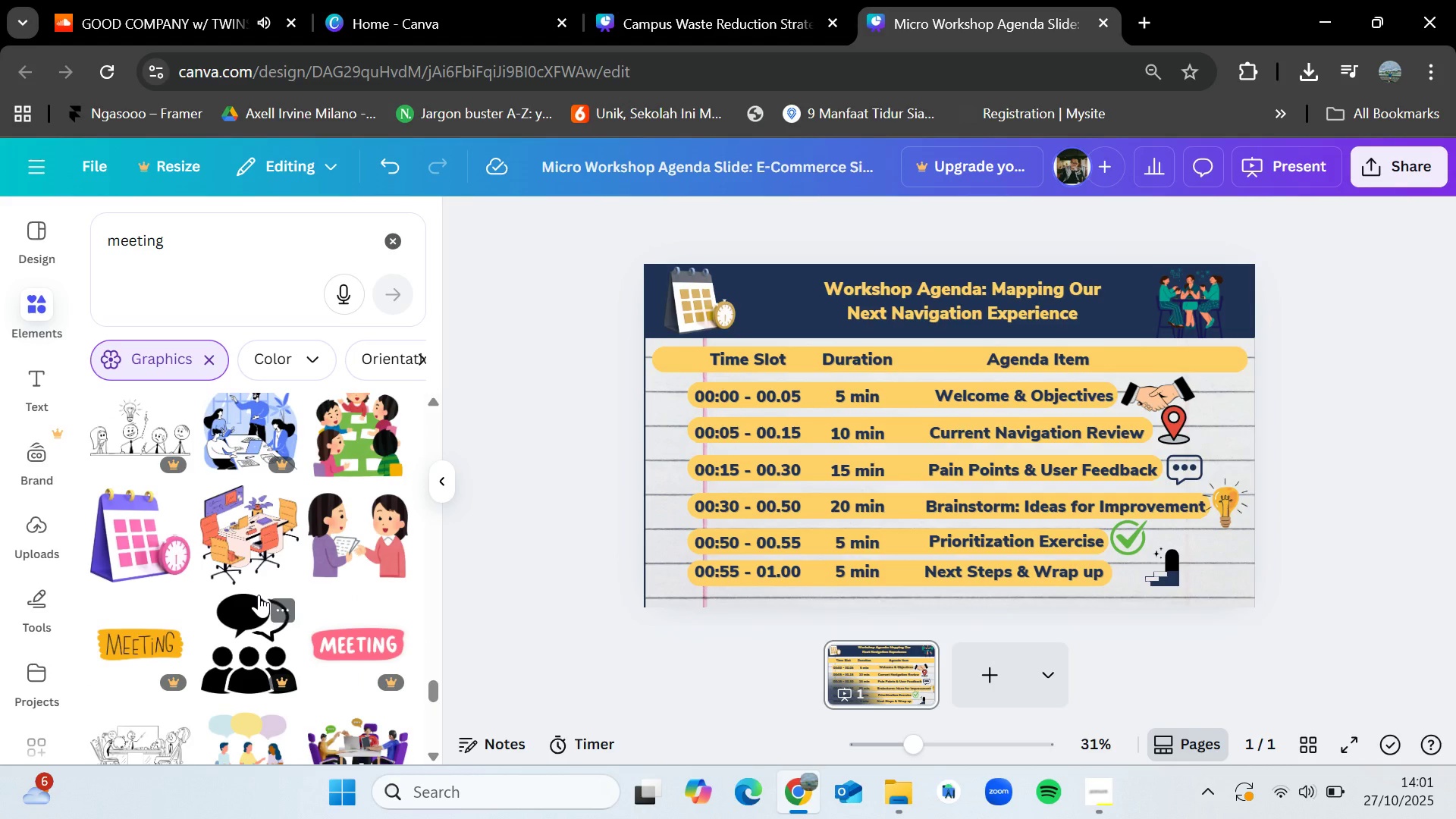 
wait(7.33)
 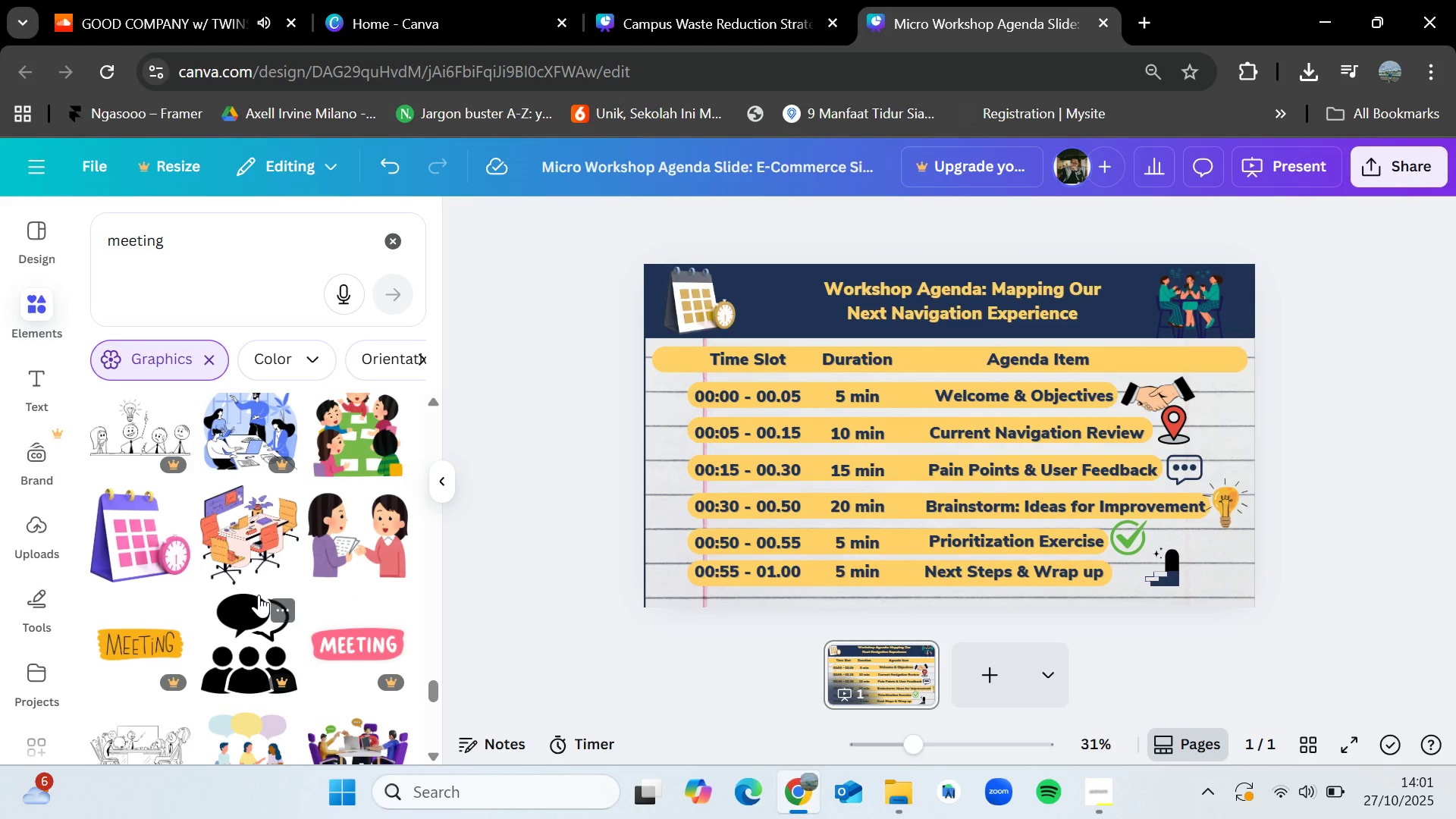 
scroll: coordinate [259, 595], scroll_direction: down, amount: 1.0
 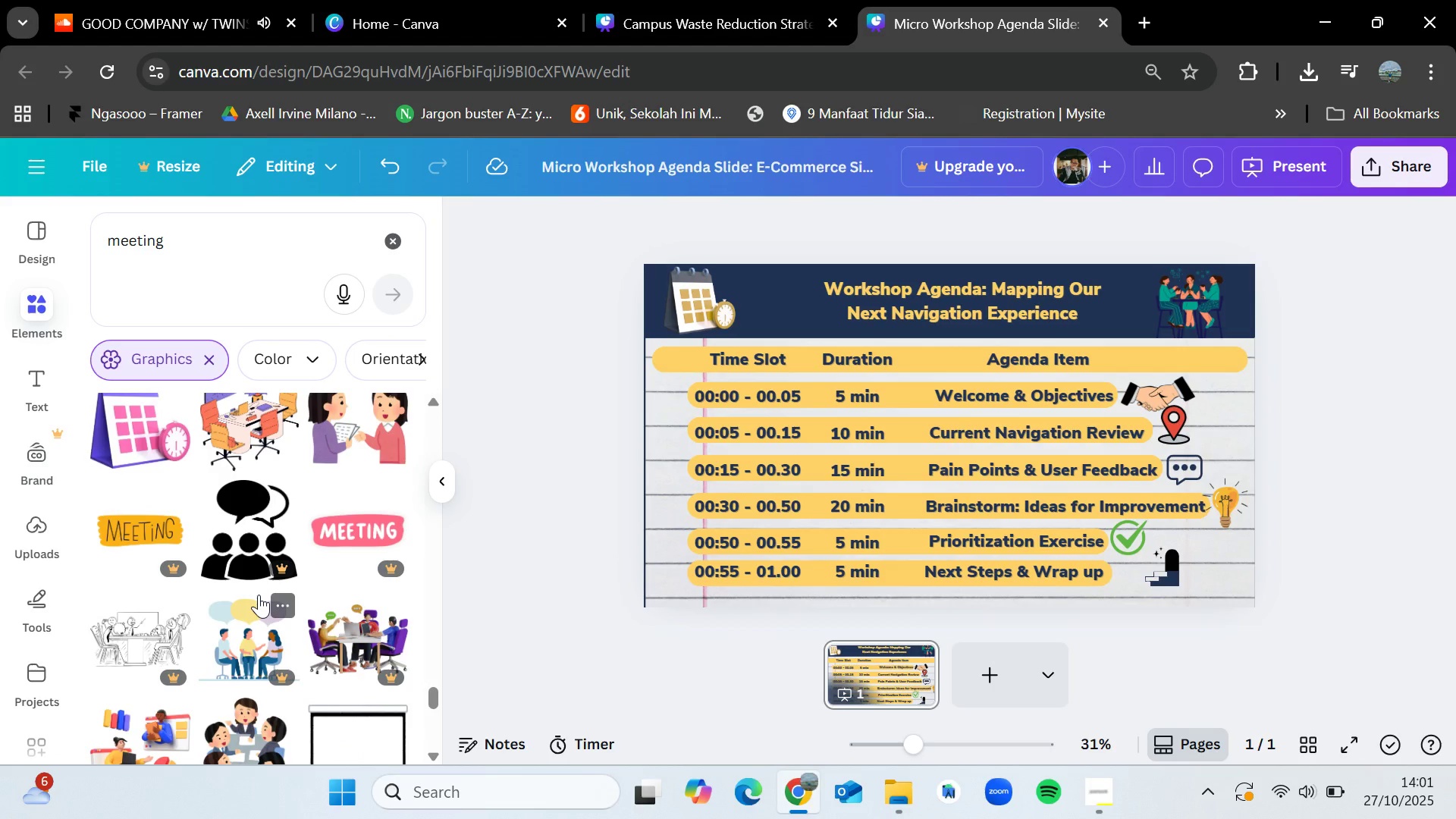 
wait(10.84)
 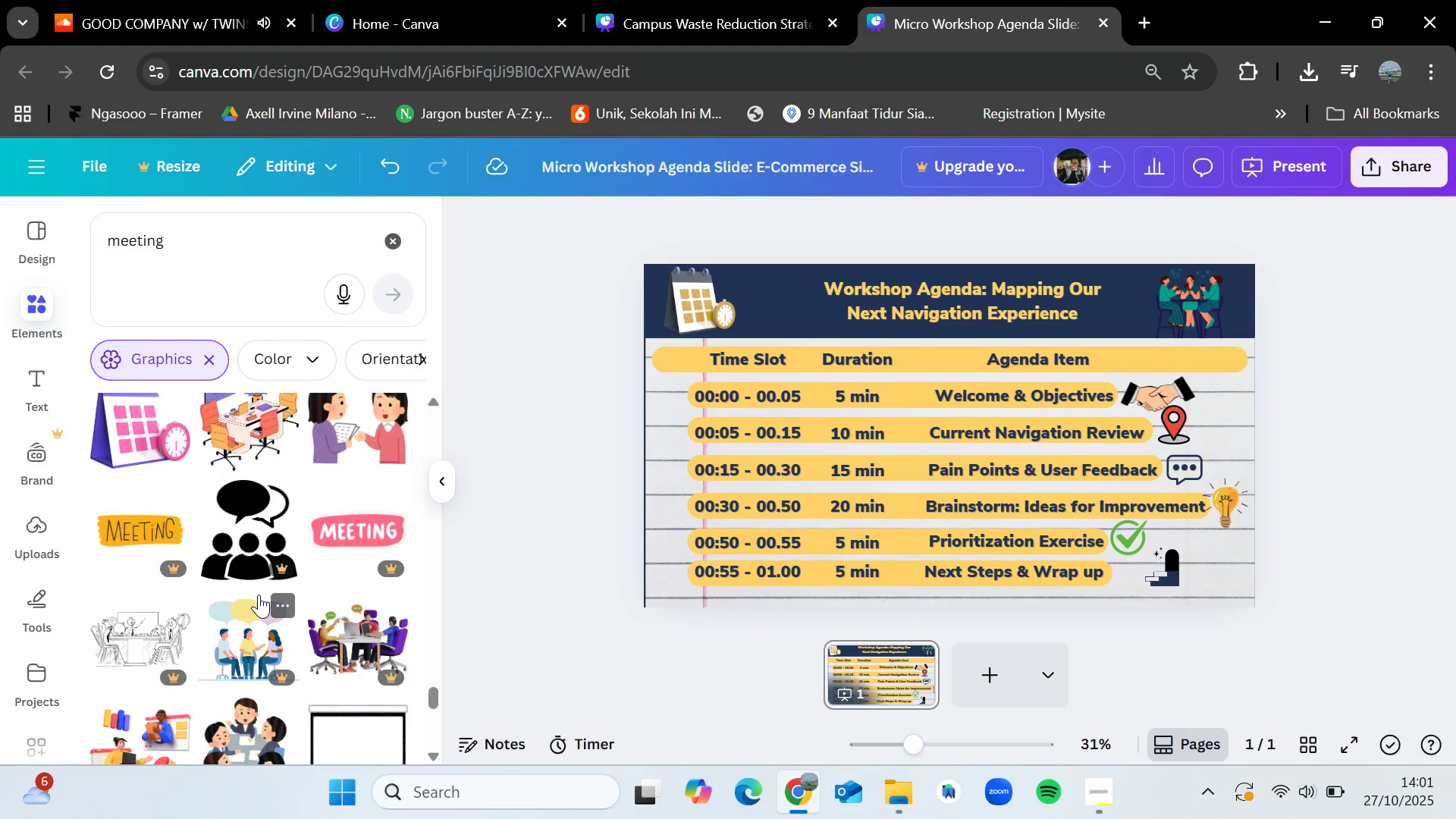 
scroll: coordinate [259, 595], scroll_direction: down, amount: 5.0